 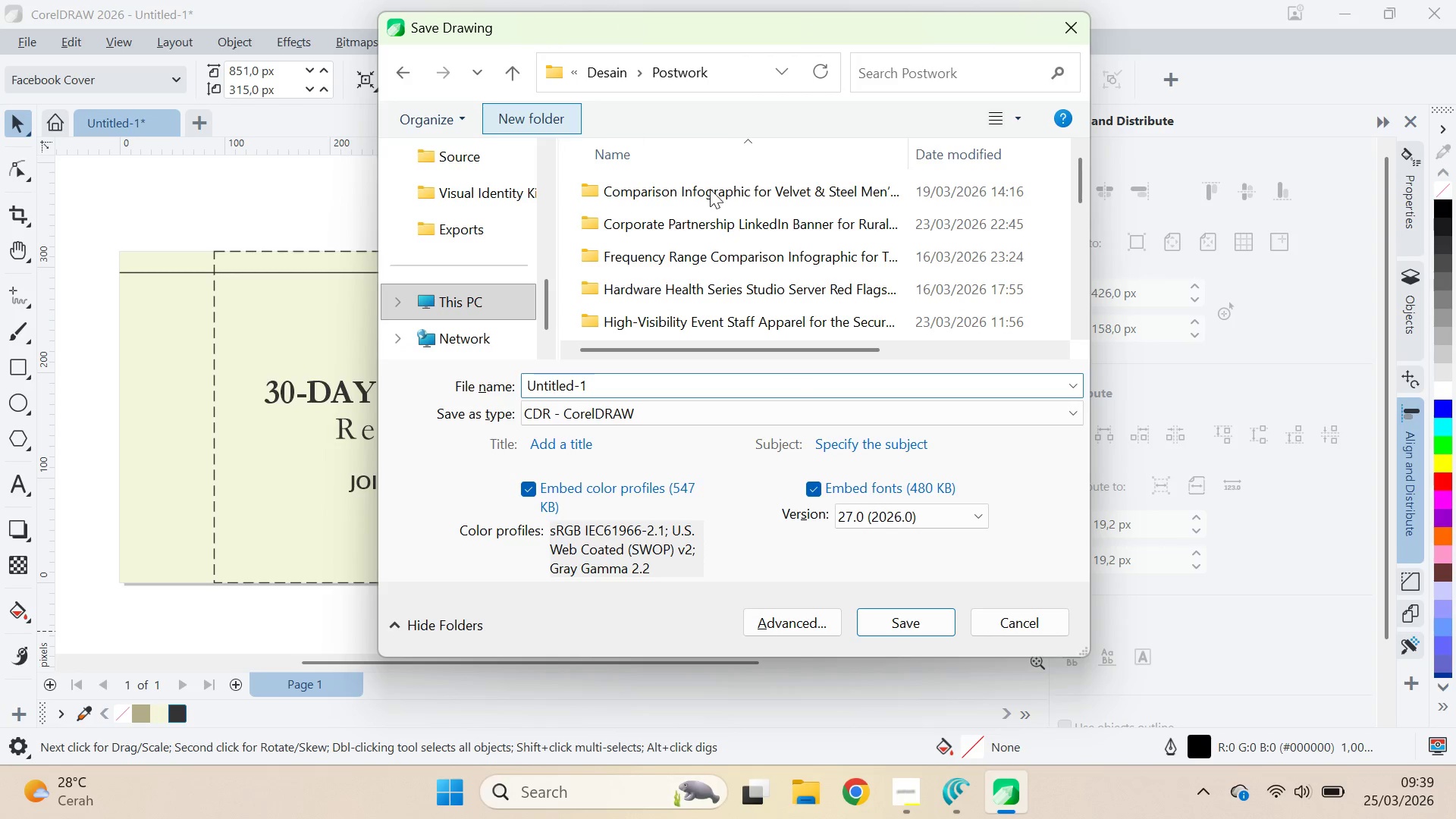 
key(Control+ControlLeft)
 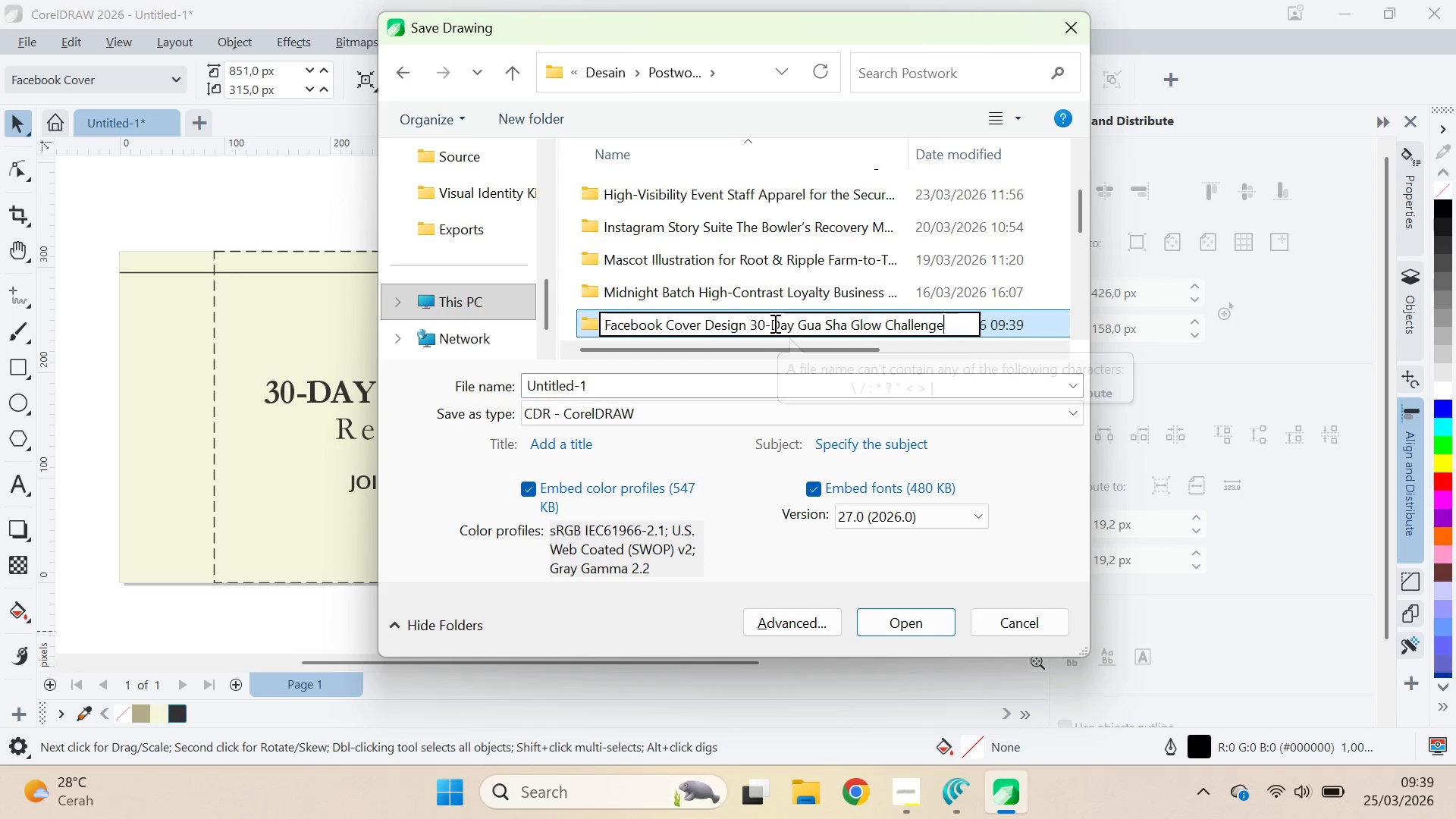 
key(Control+V)
 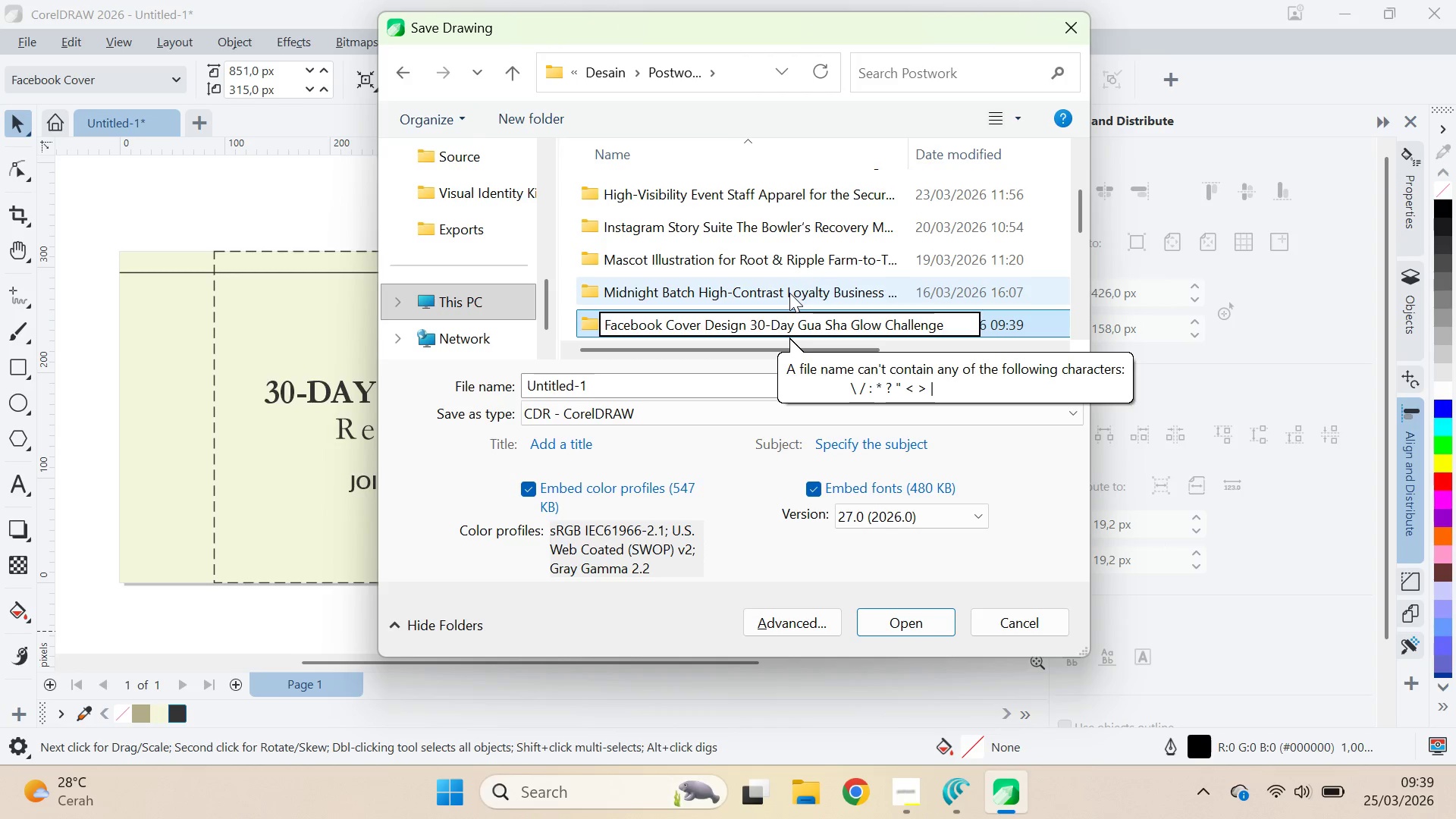 
key(Enter)
 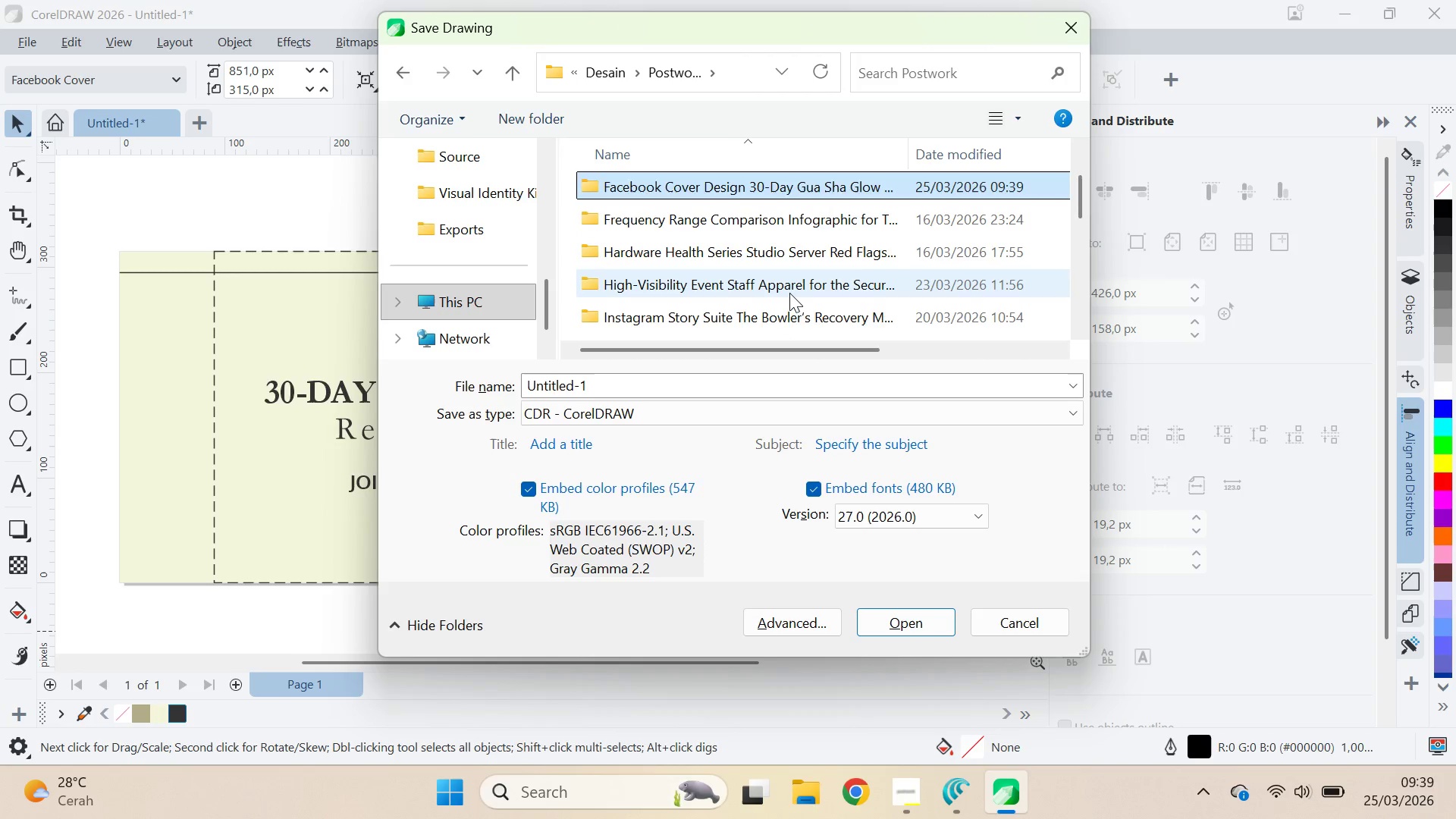 
key(Enter)
 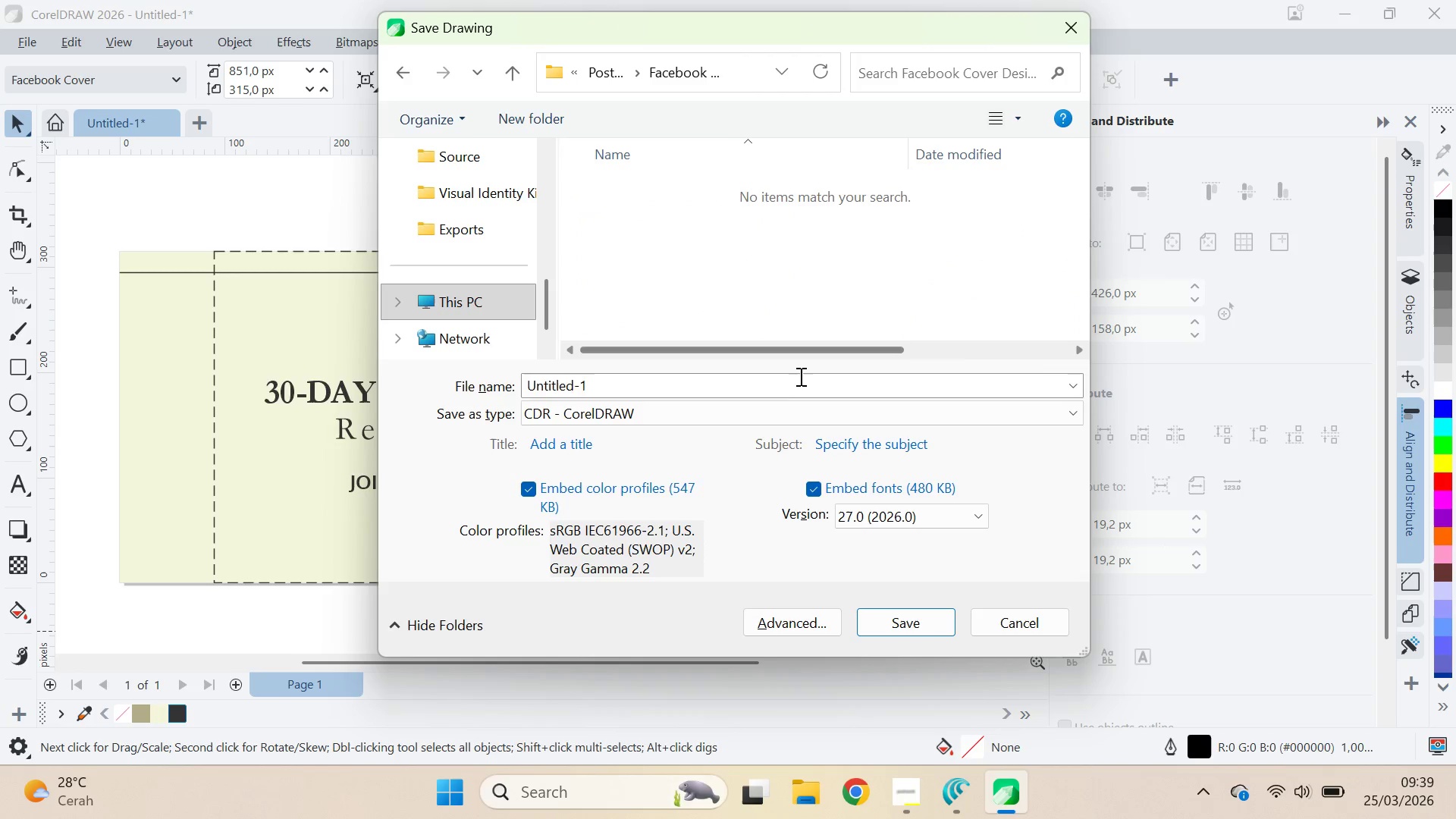 
key(Control+A)
 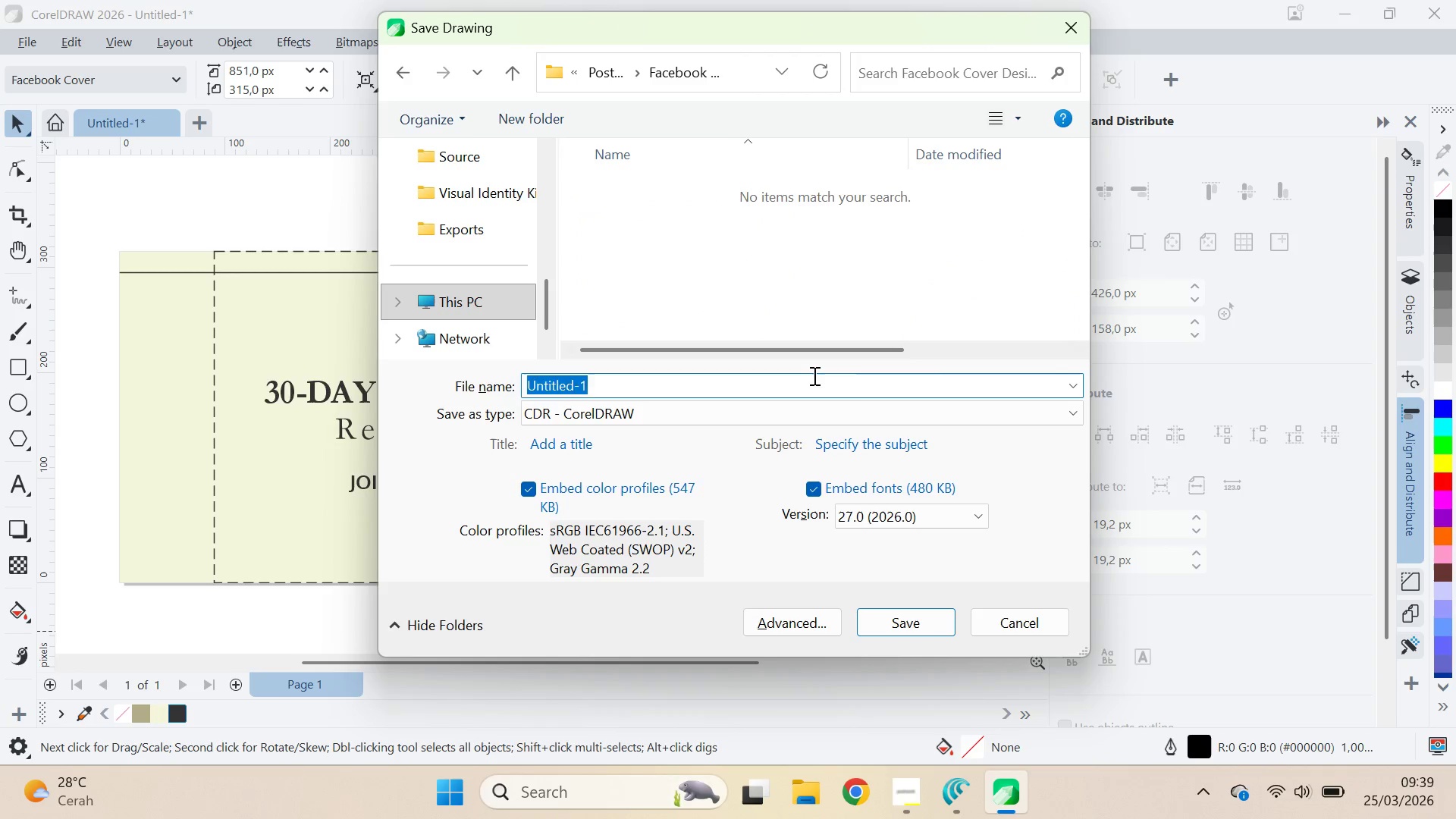 
key(Control+V)
 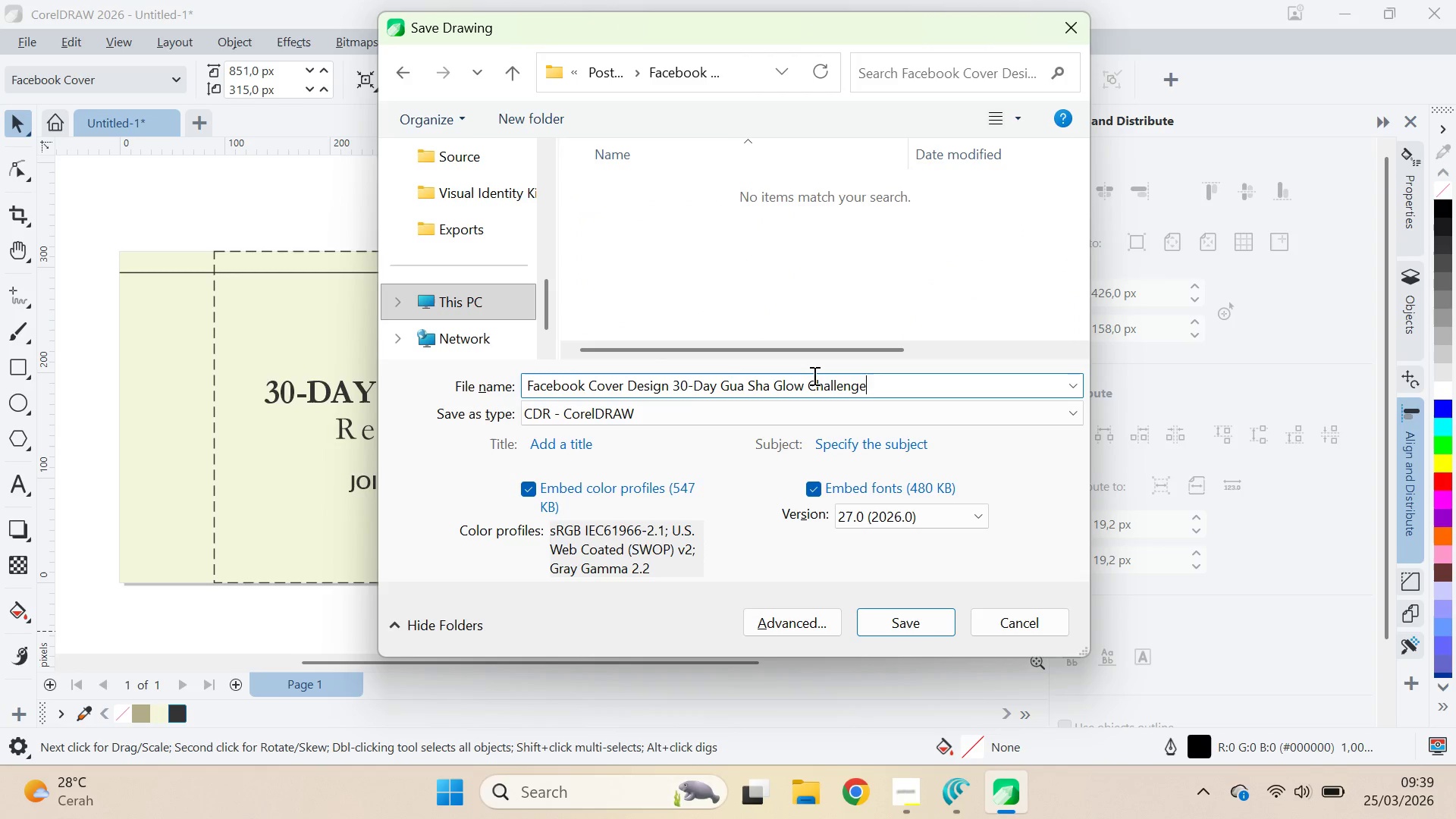 
key(Enter)
 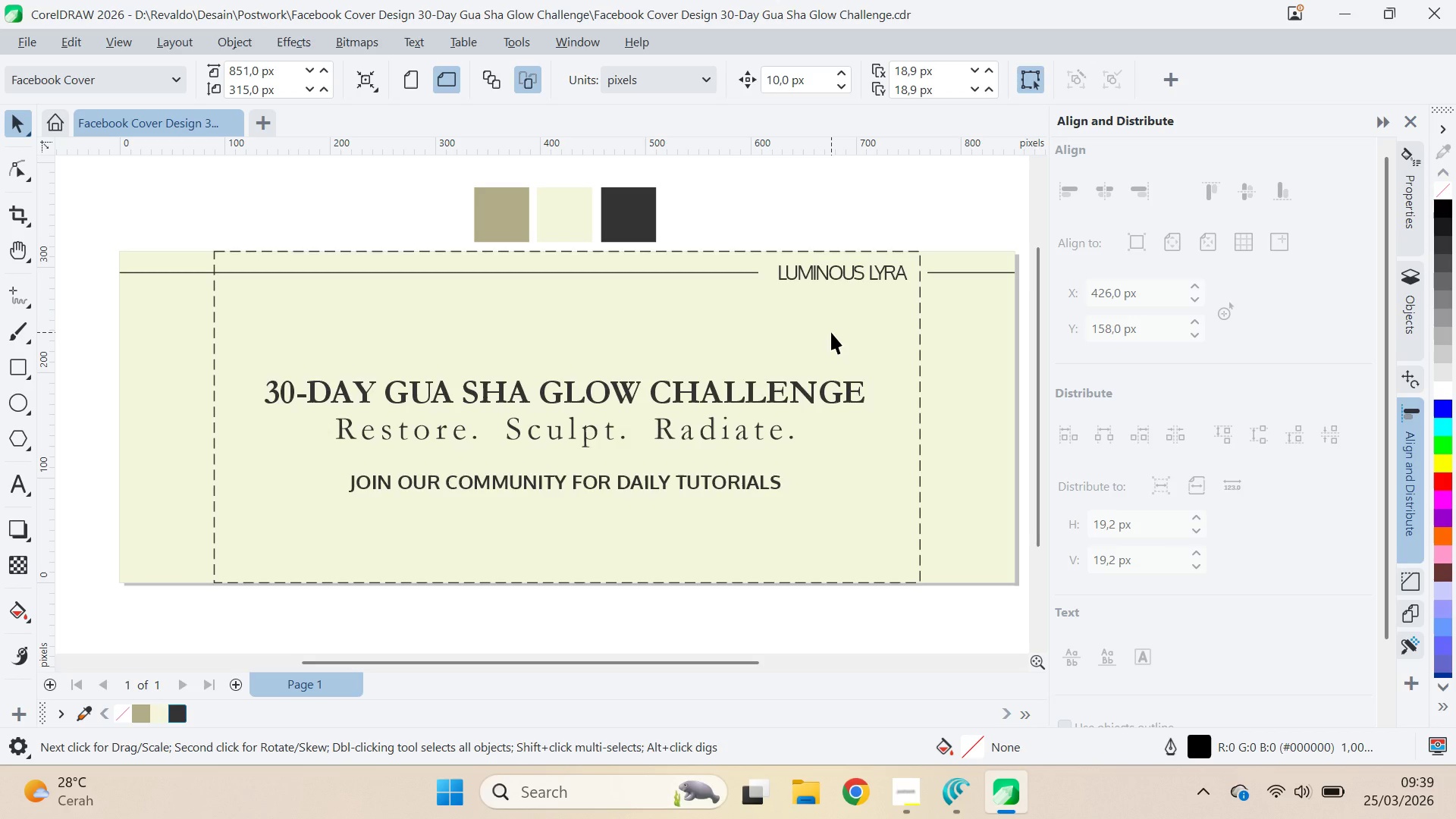 
wait(16.38)
 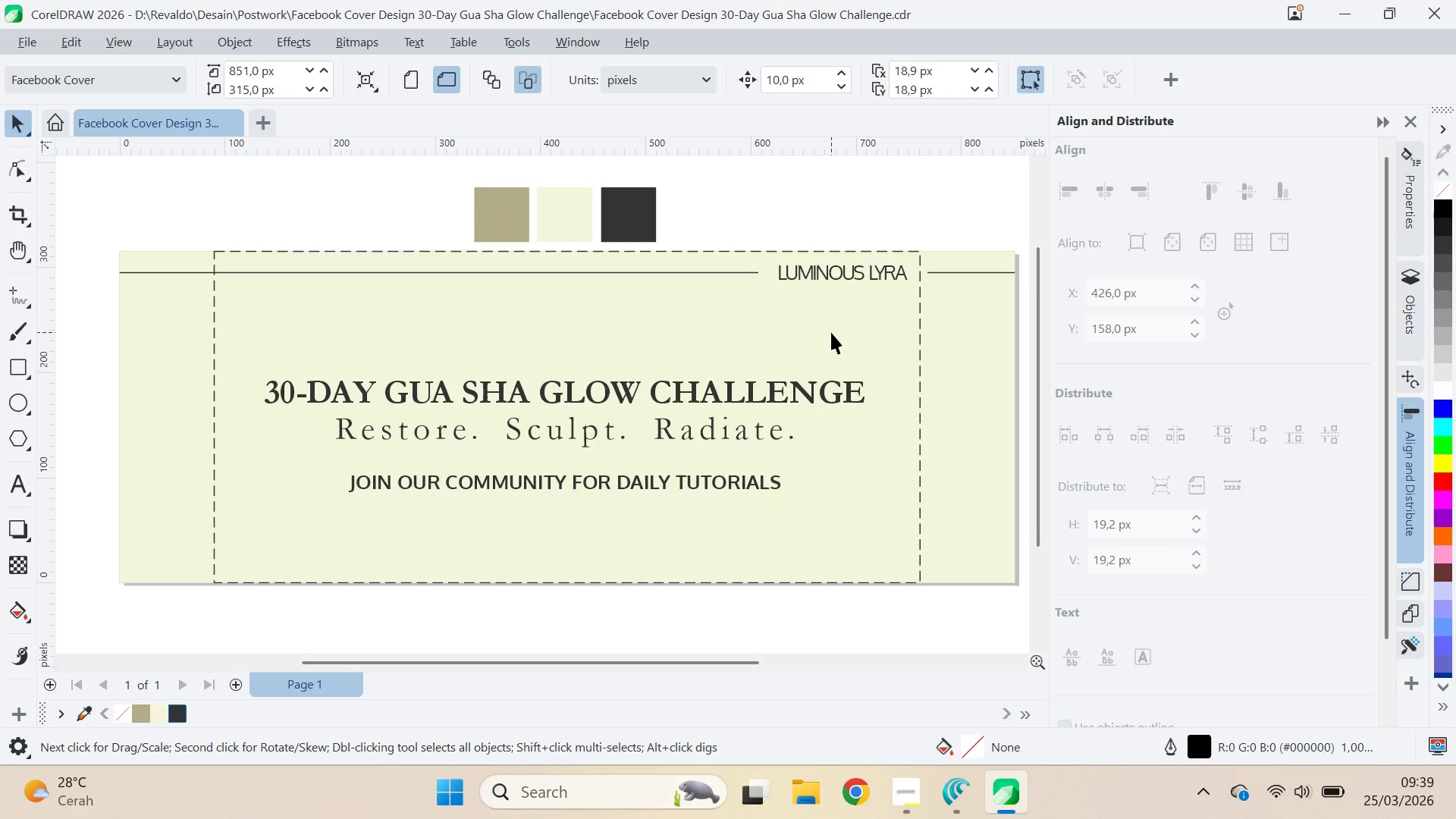 
left_click_drag(start_coordinate=[440, 268], to_coordinate=[408, 561])
 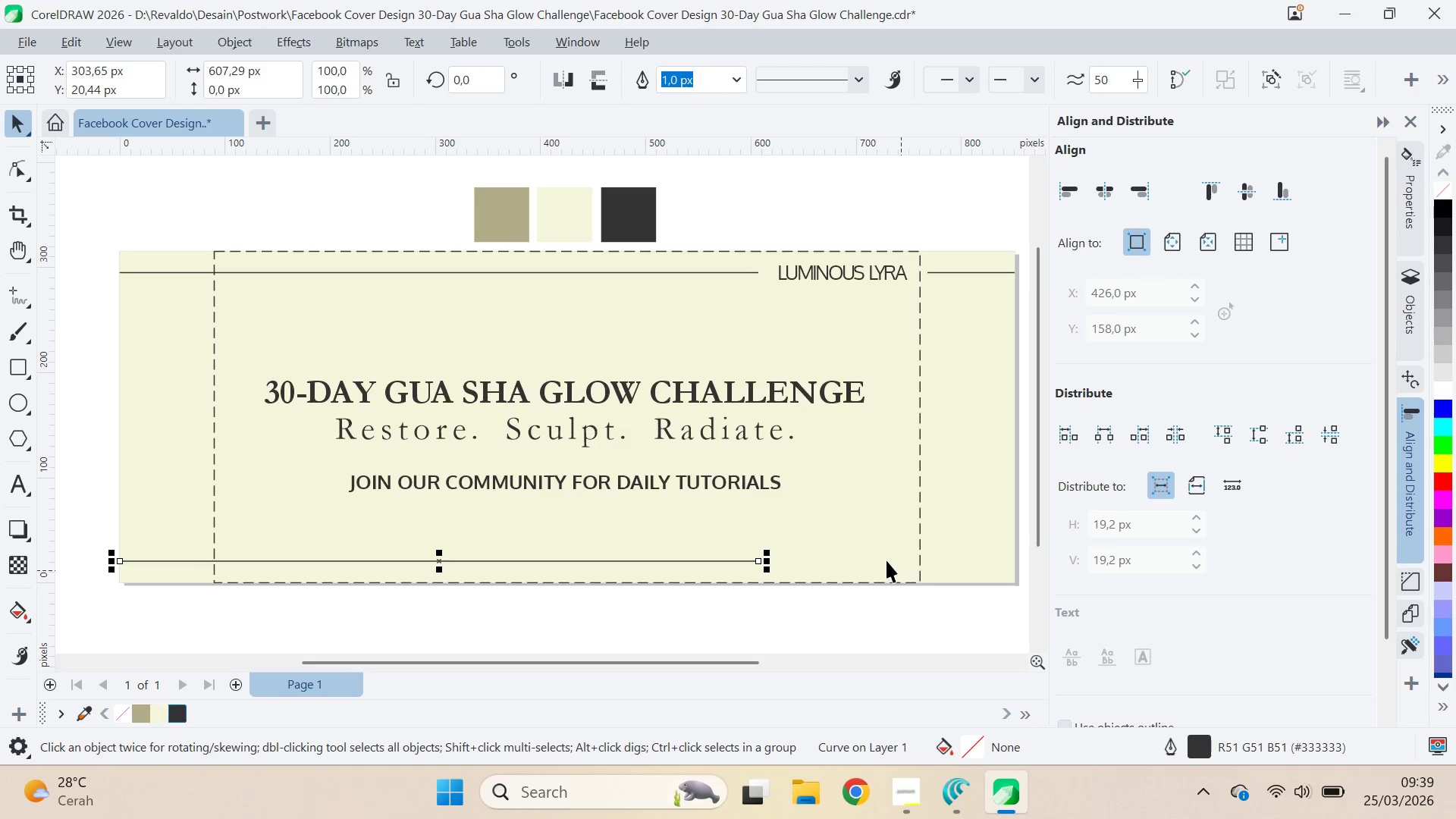 
hold_key(key=ShiftLeft, duration=1.5)
 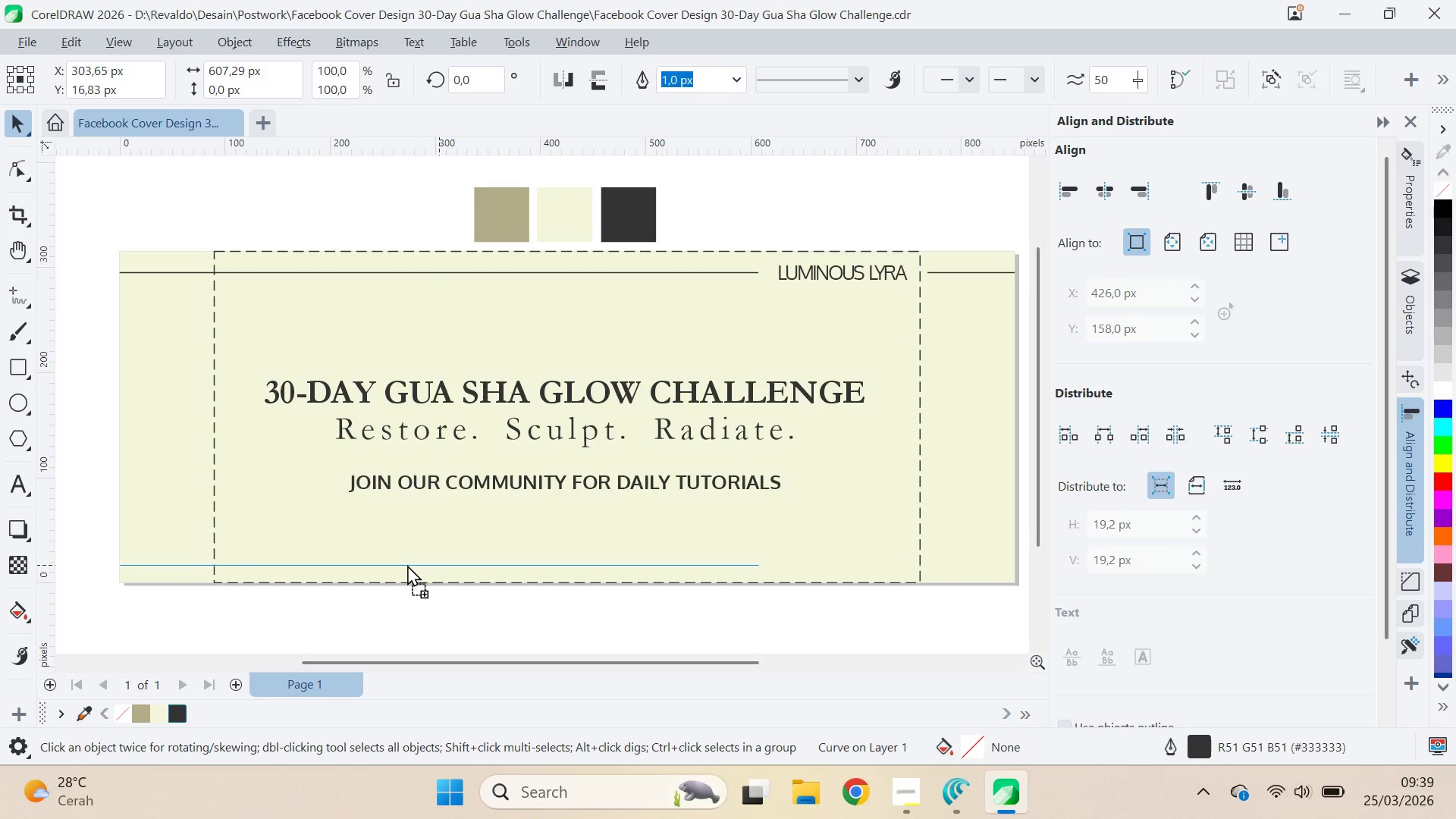 
hold_key(key=ShiftLeft, duration=1.5)
 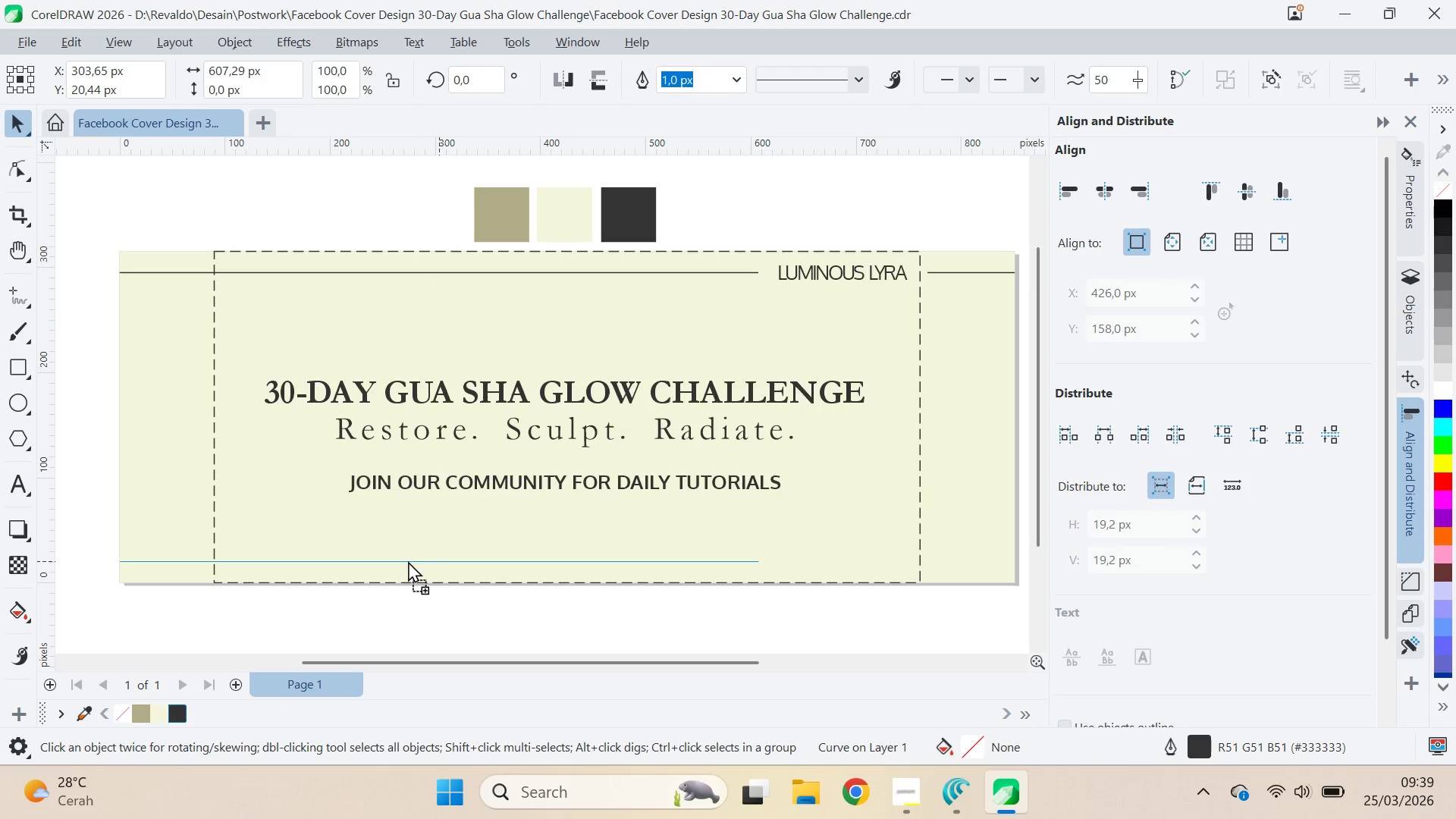 
hold_key(key=ShiftLeft, duration=0.95)
 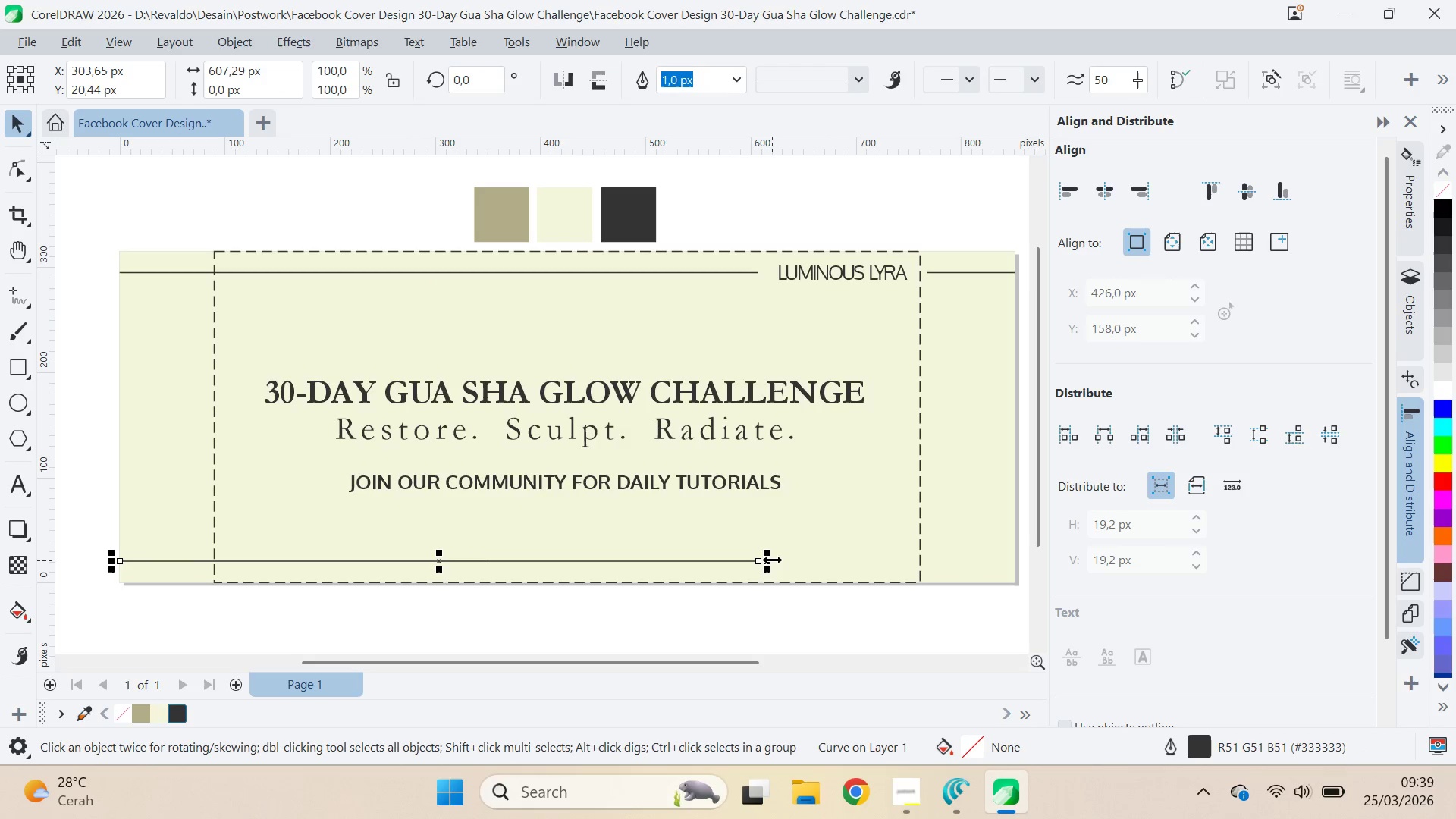 
left_click_drag(start_coordinate=[772, 560], to_coordinate=[987, 561])
 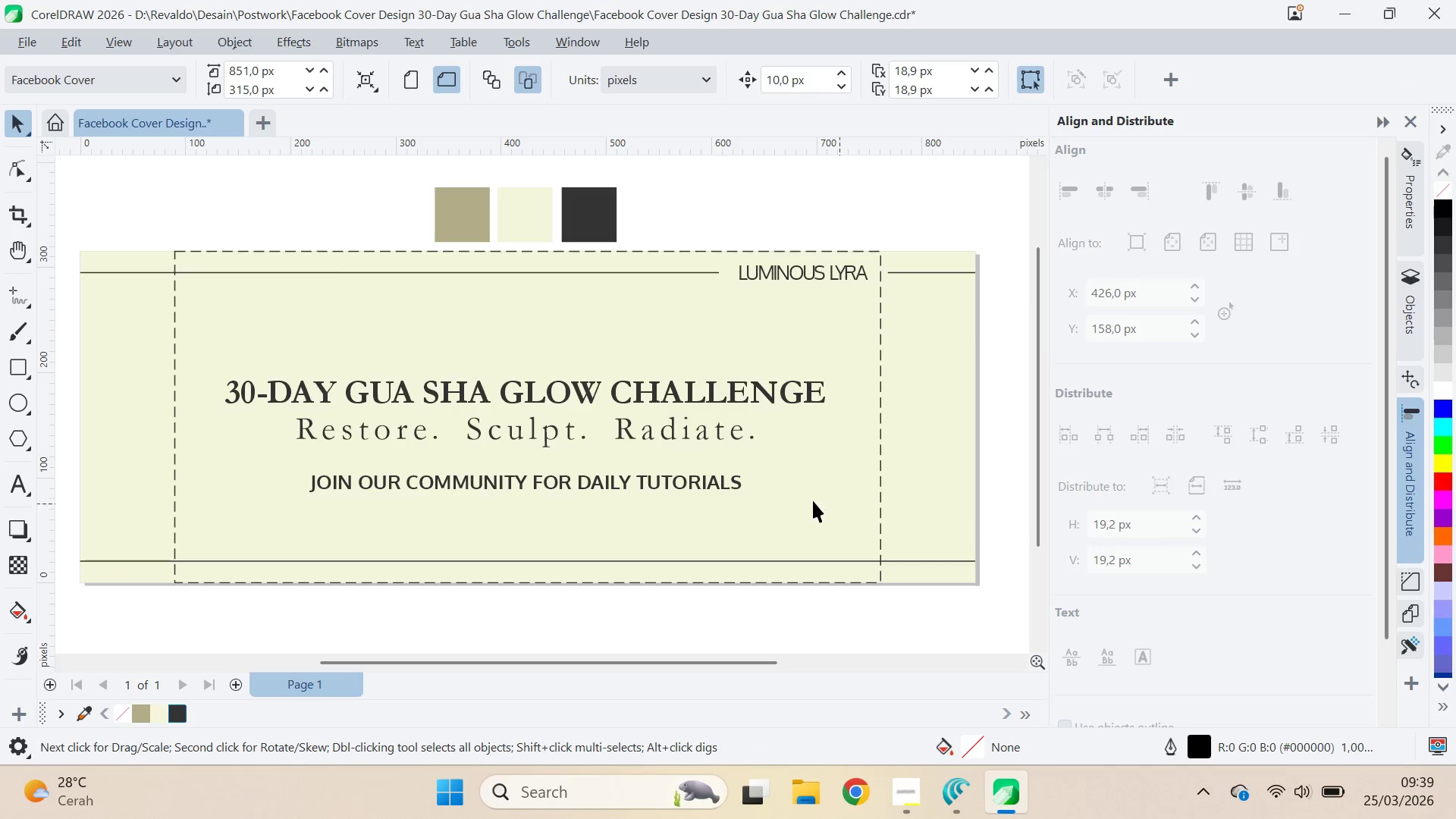 
scroll: coordinate [727, 482], scroll_direction: none, amount: 0.0
 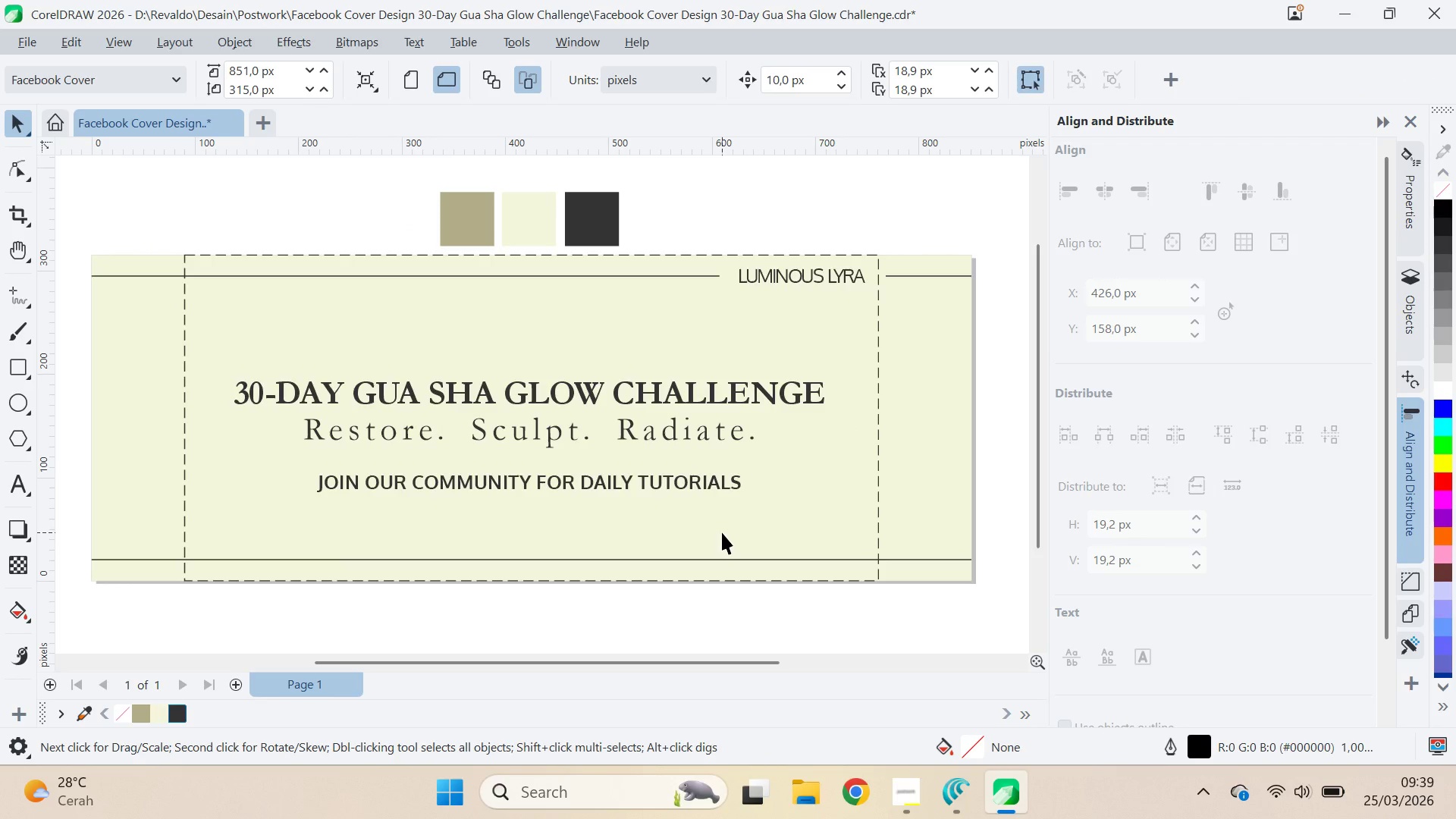 
key(Control+ControlLeft)
 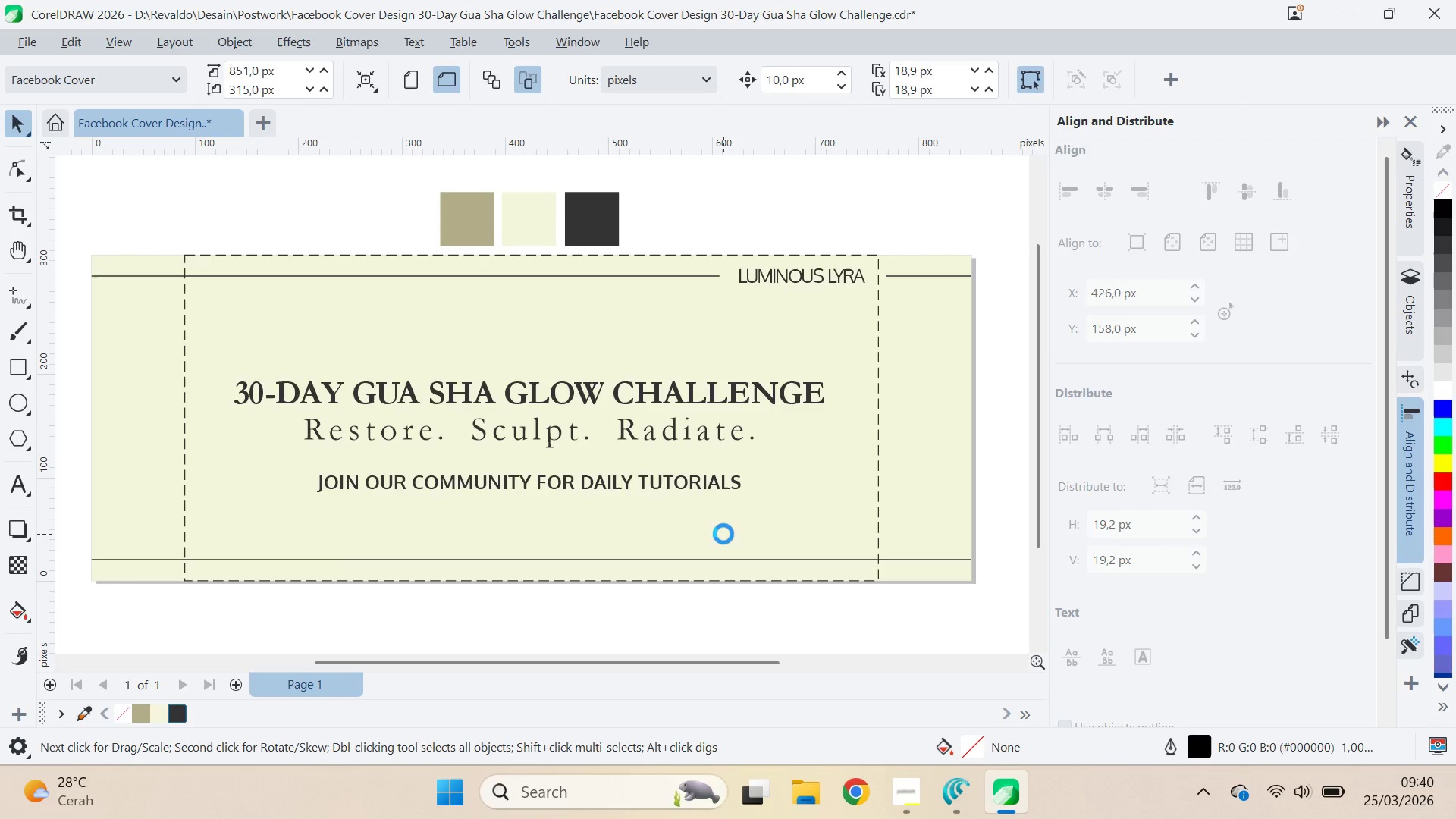 
key(Control+S)
 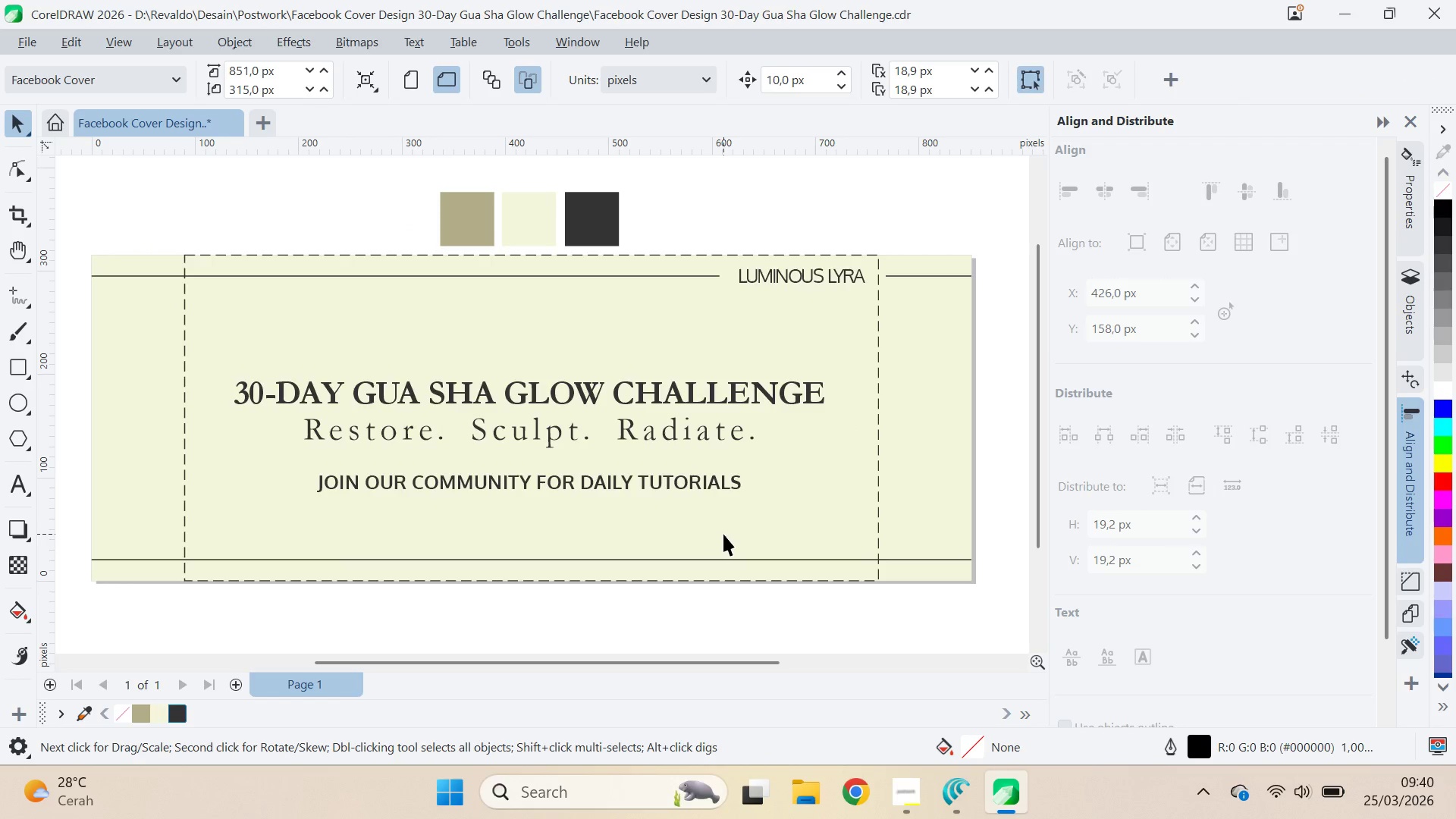 
key(Alt+AltLeft)
 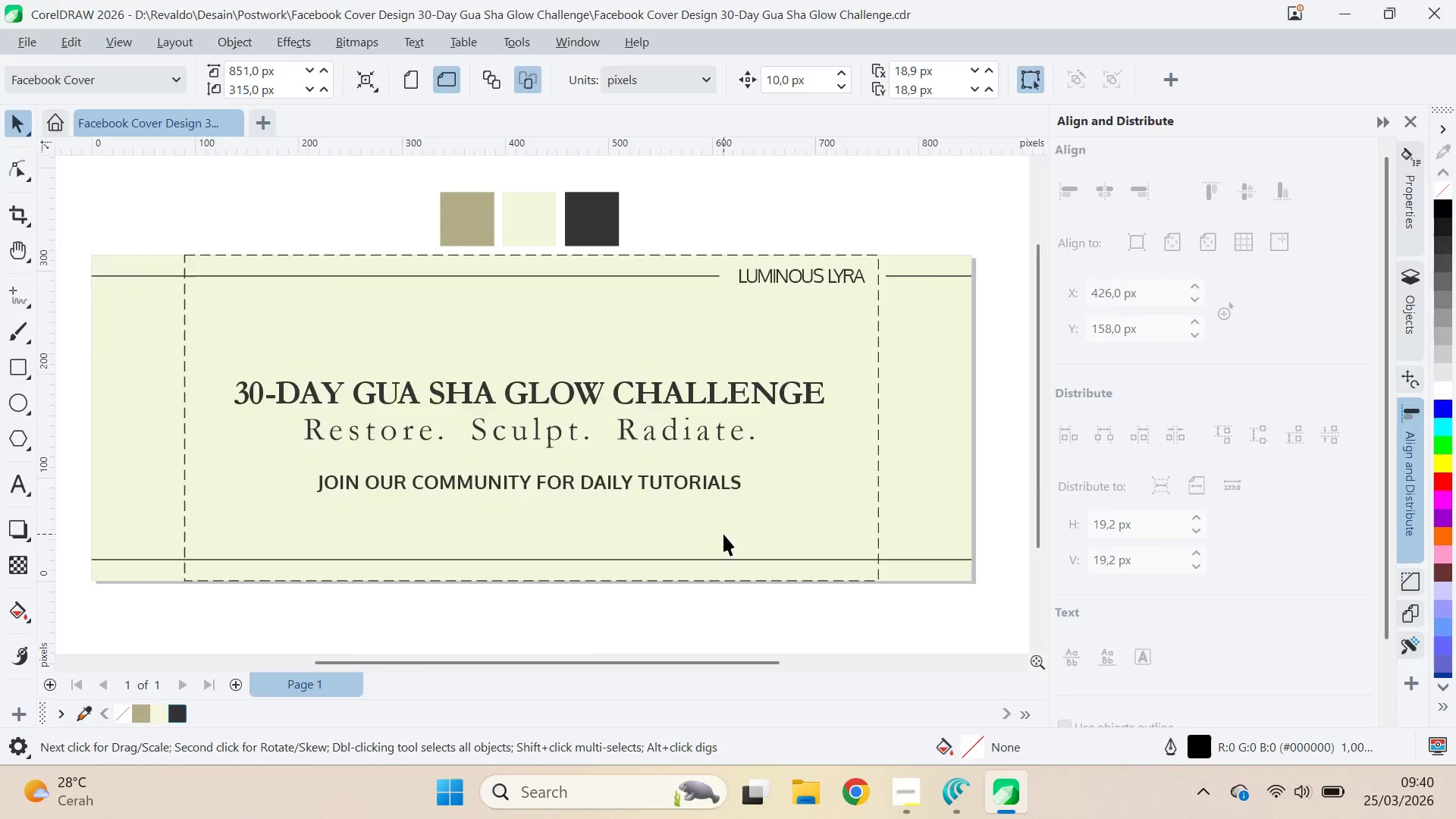 
key(Alt+Tab)